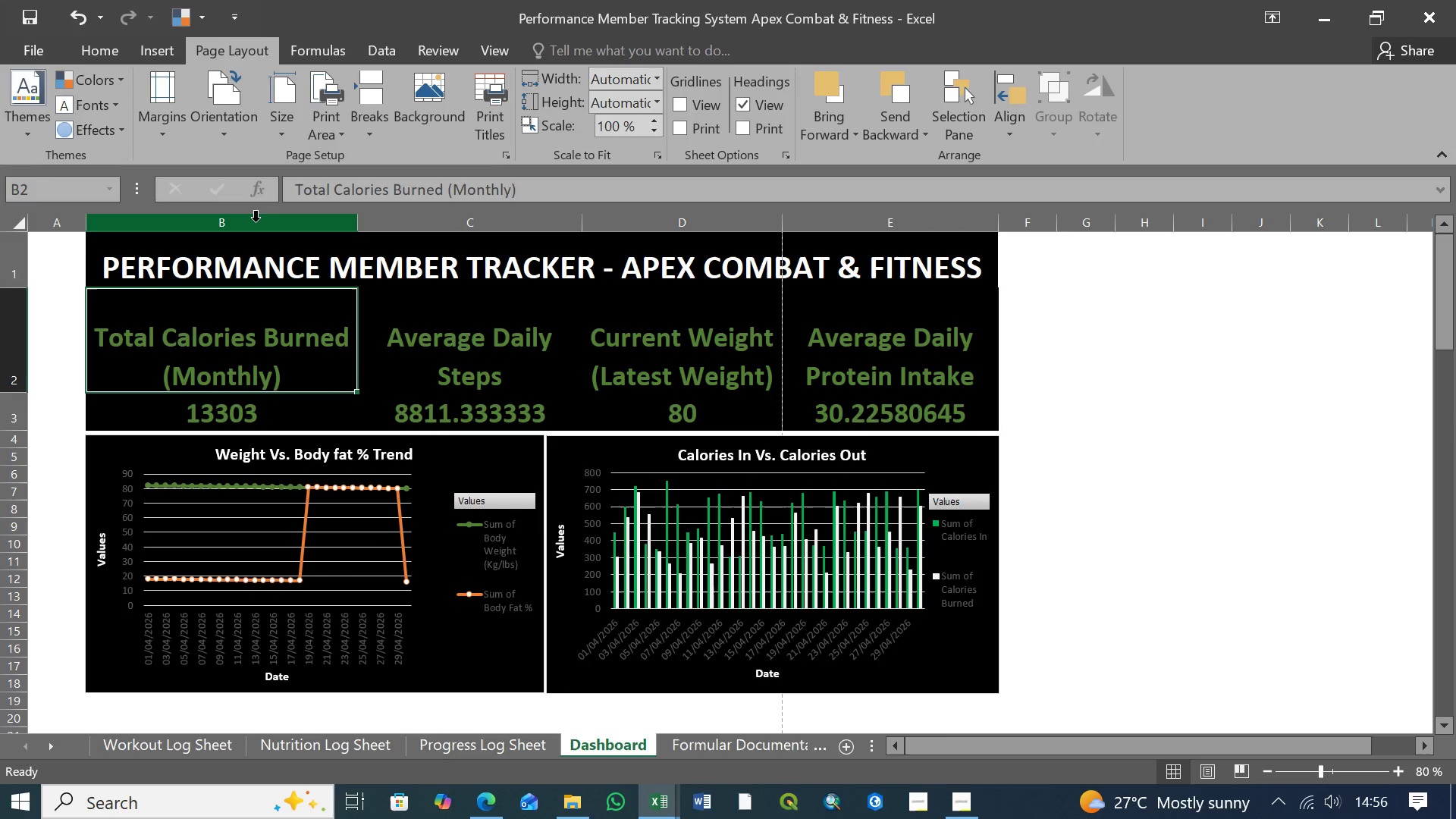 
scroll: coordinate [687, 379], scroll_direction: down, amount: 3.0
 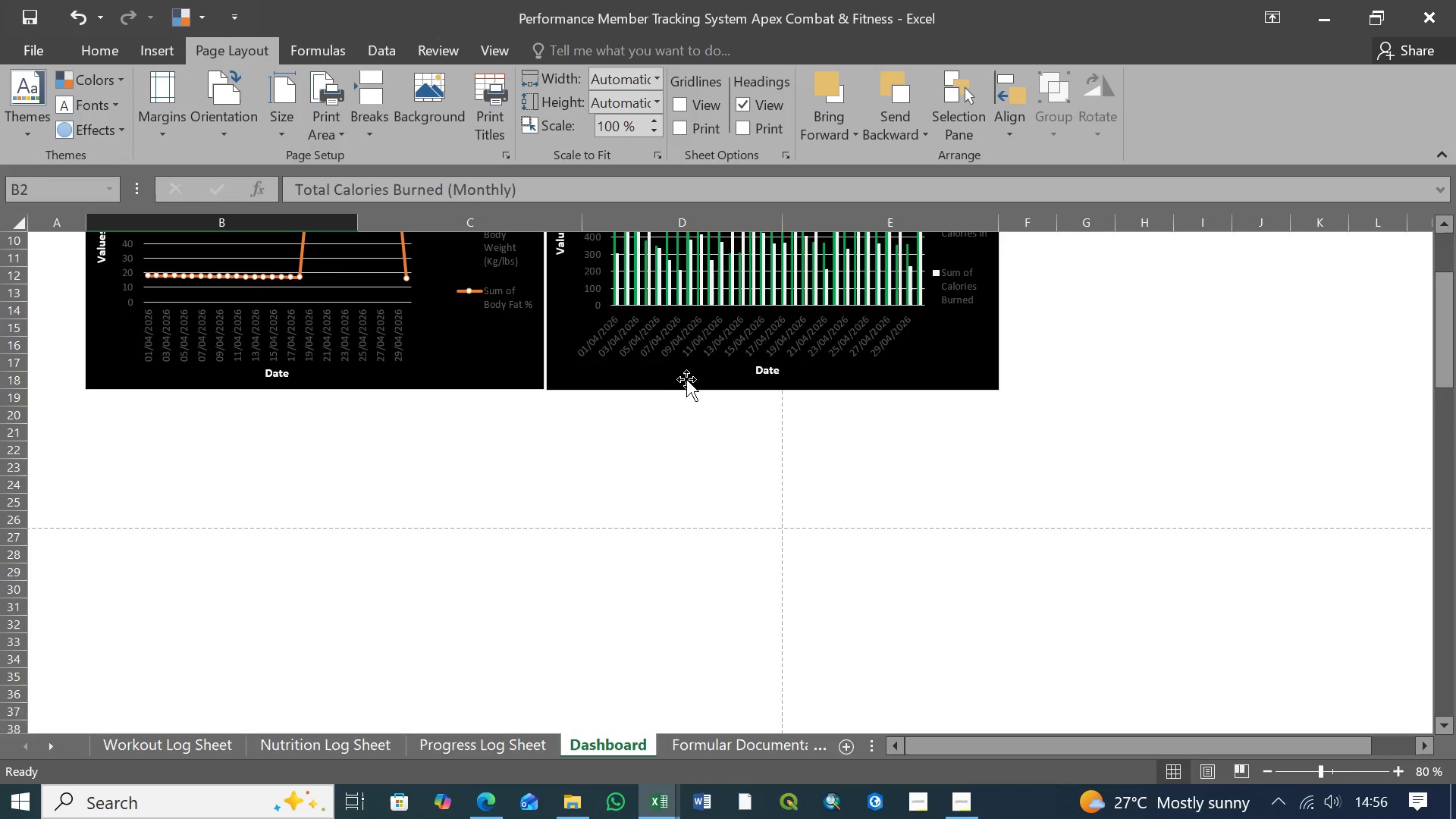 
scroll: coordinate [686, 379], scroll_direction: up, amount: 11.0
 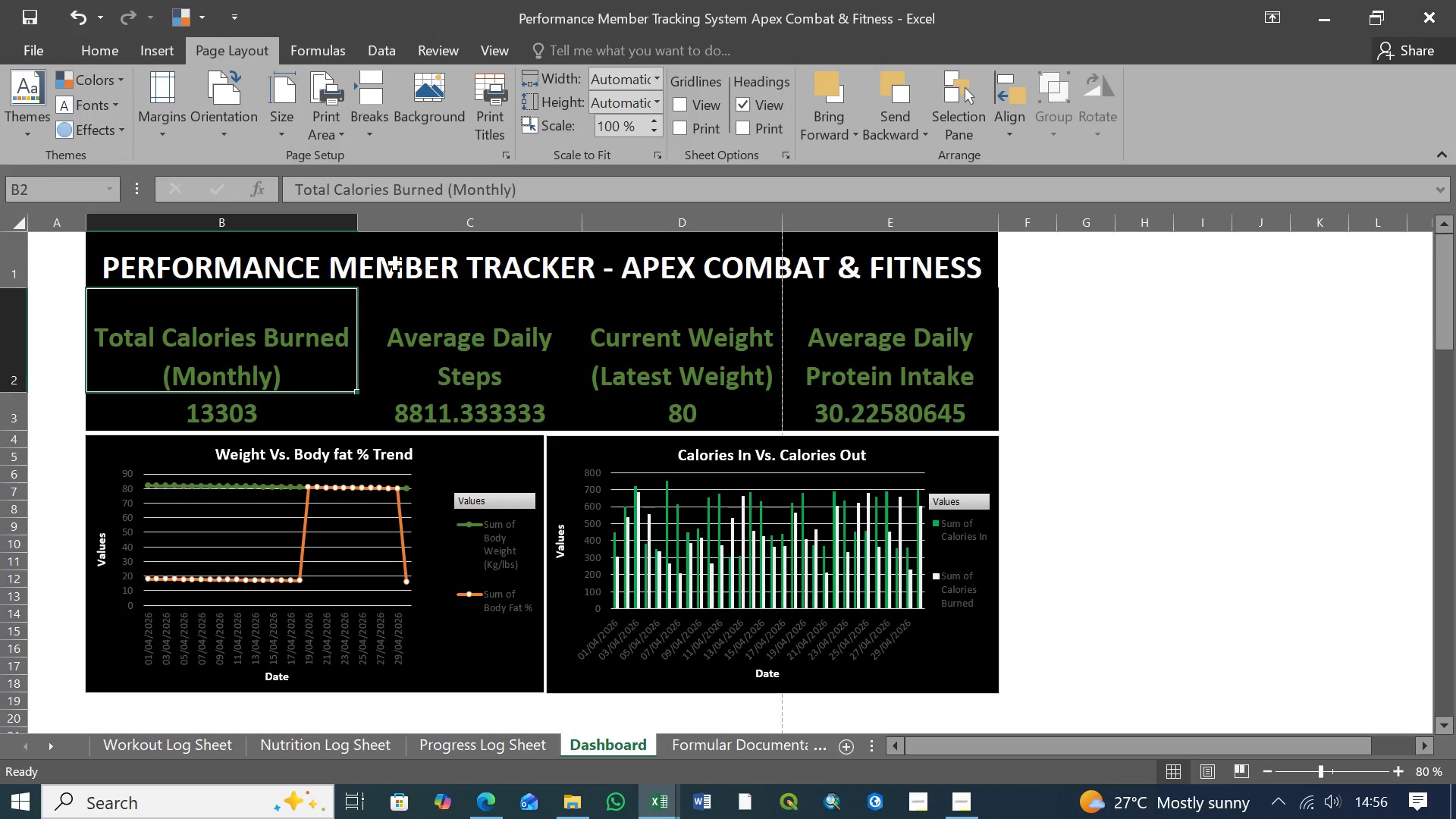 
left_click([313, 258])
 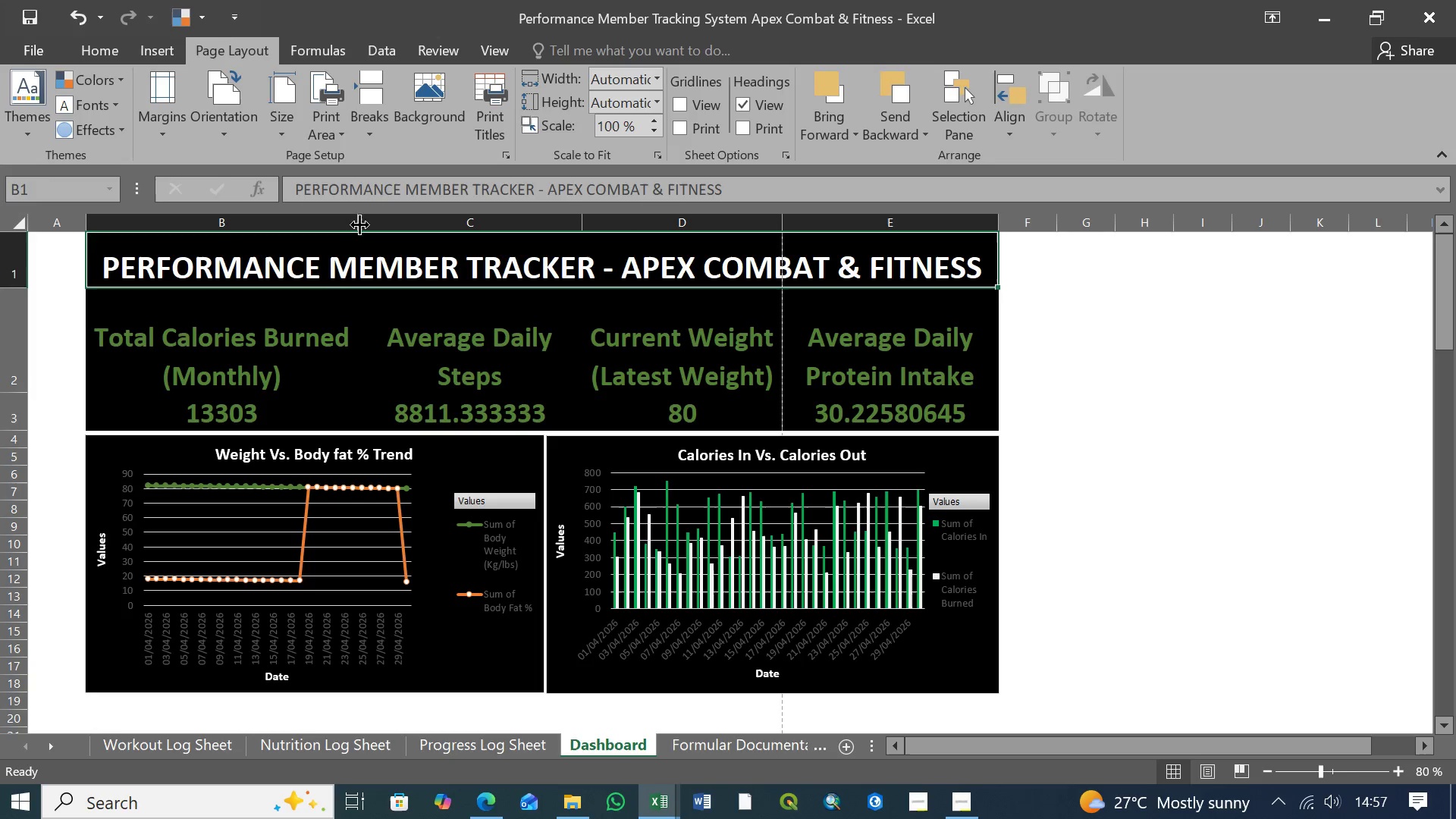 
left_click_drag(start_coordinate=[356, 221], to_coordinate=[323, 220])
 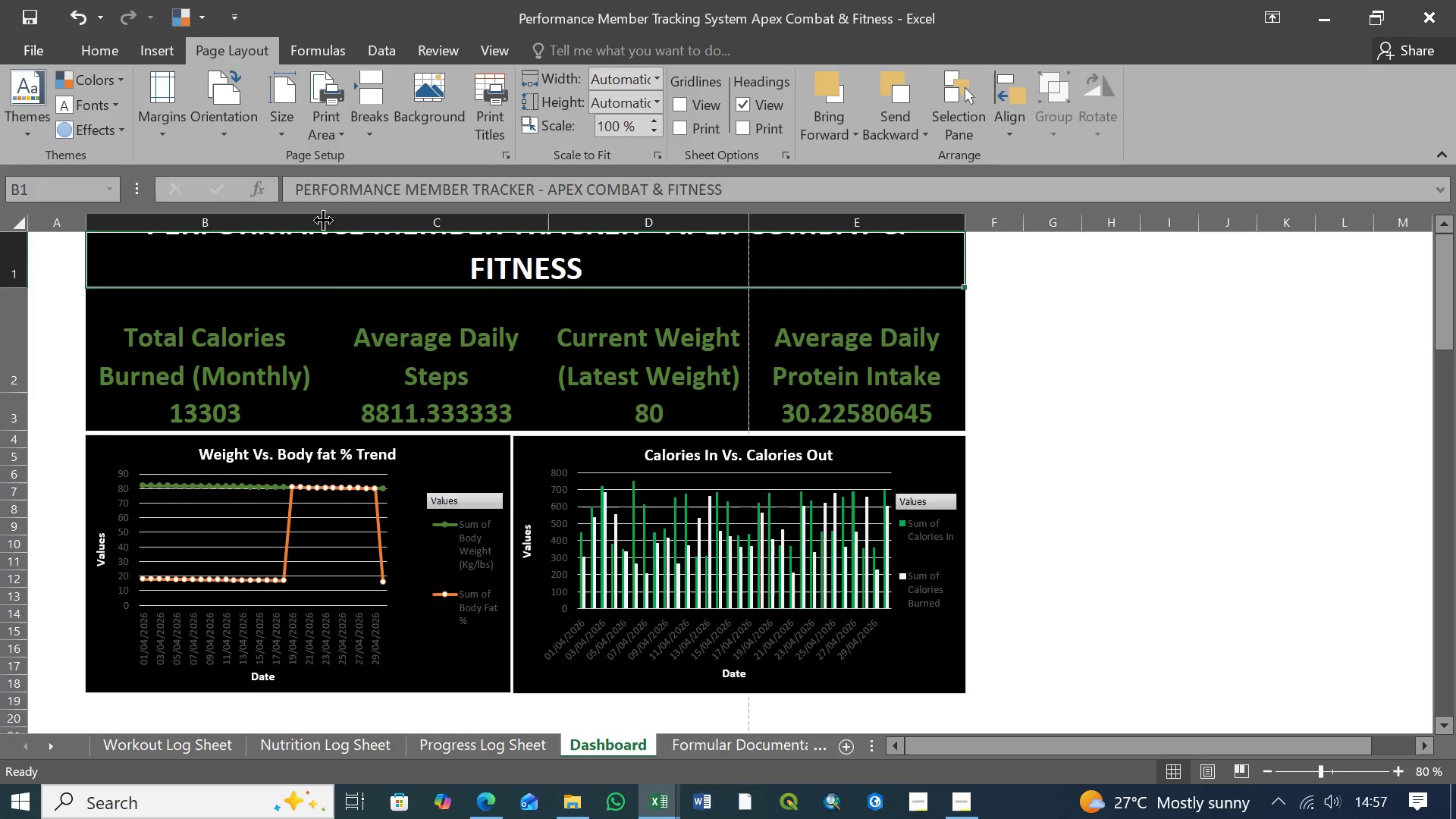 
wait(8.09)
 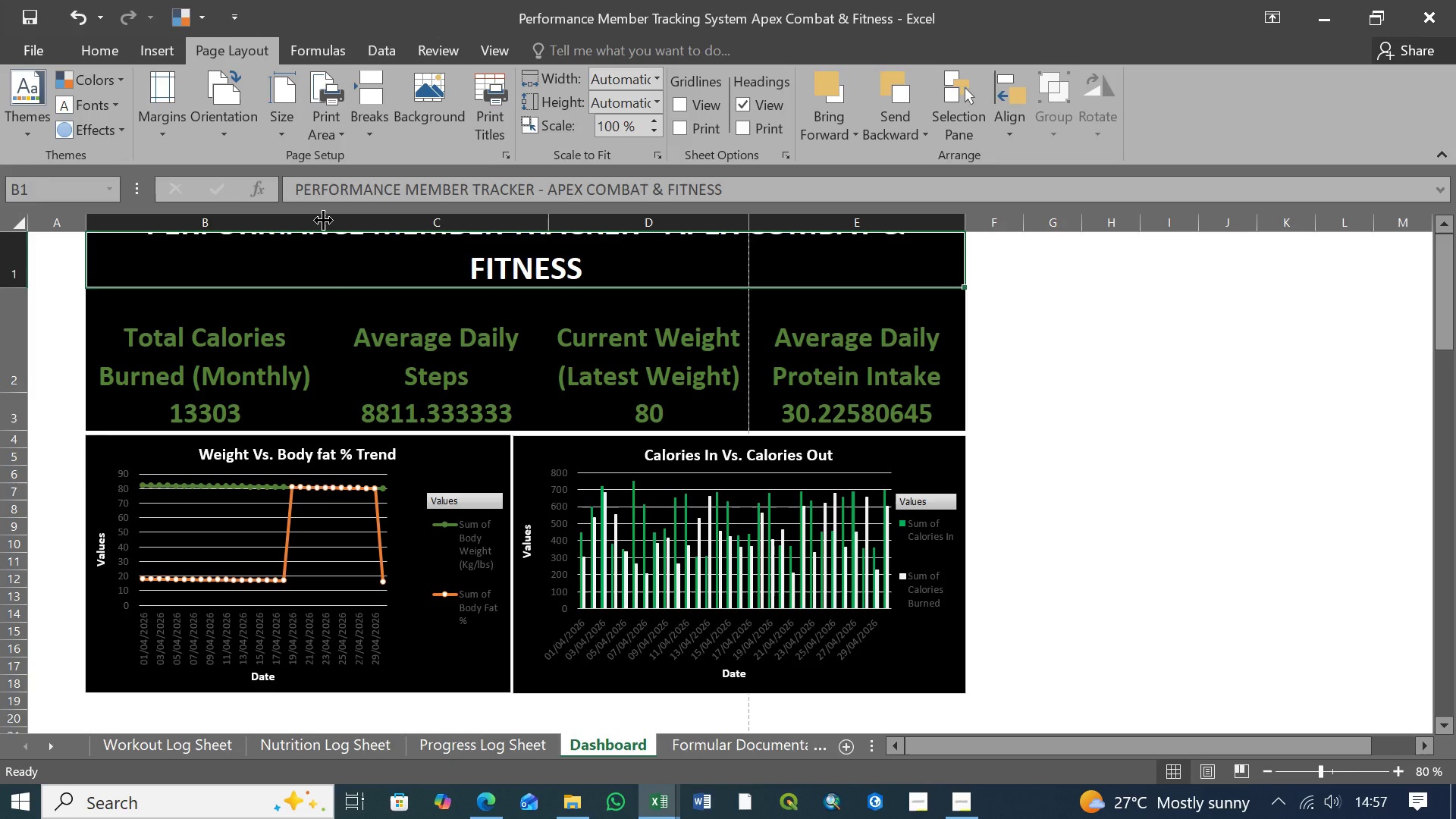 
left_click_drag(start_coordinate=[324, 221], to_coordinate=[294, 222])
 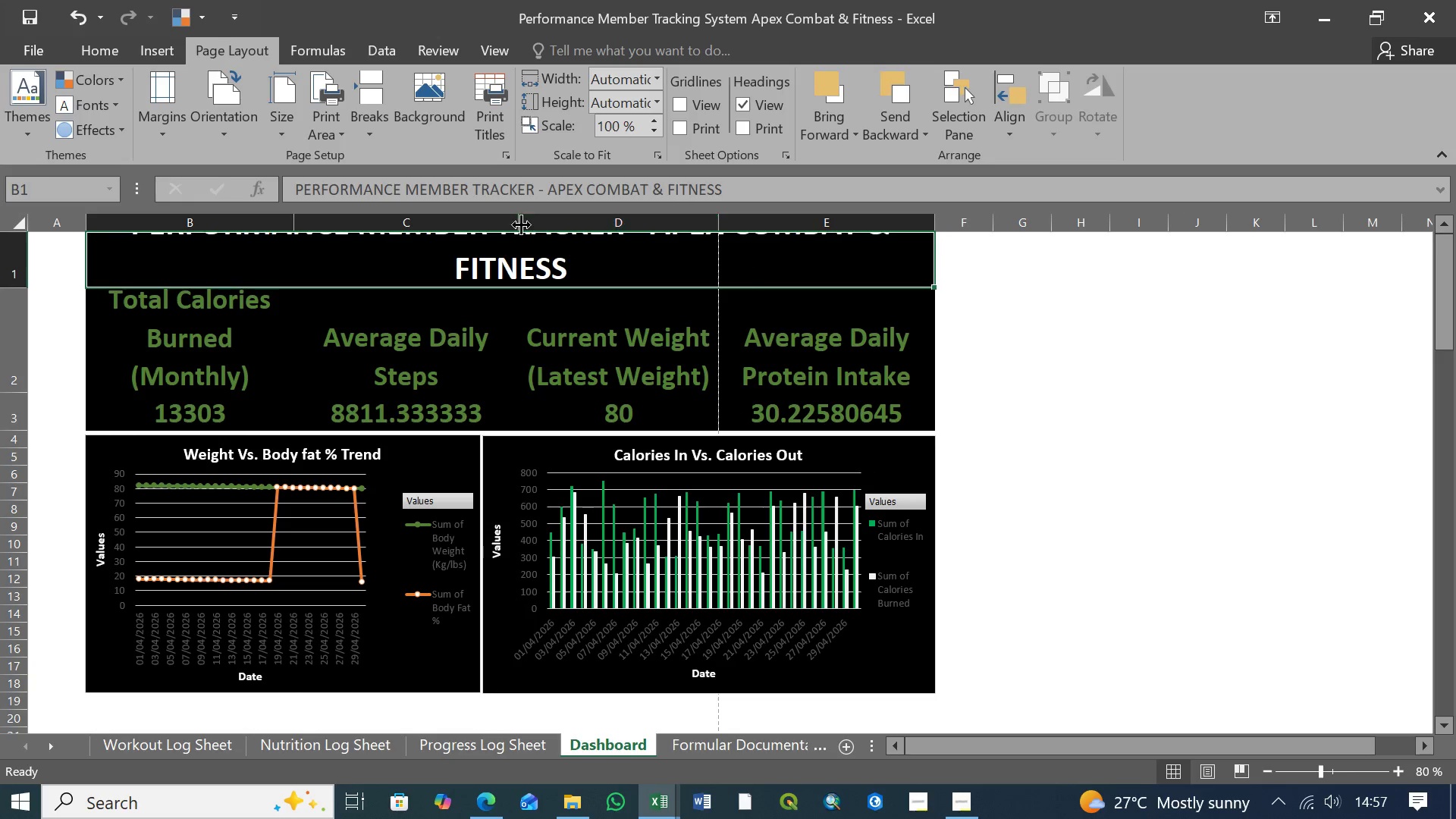 
left_click_drag(start_coordinate=[520, 224], to_coordinate=[488, 224])
 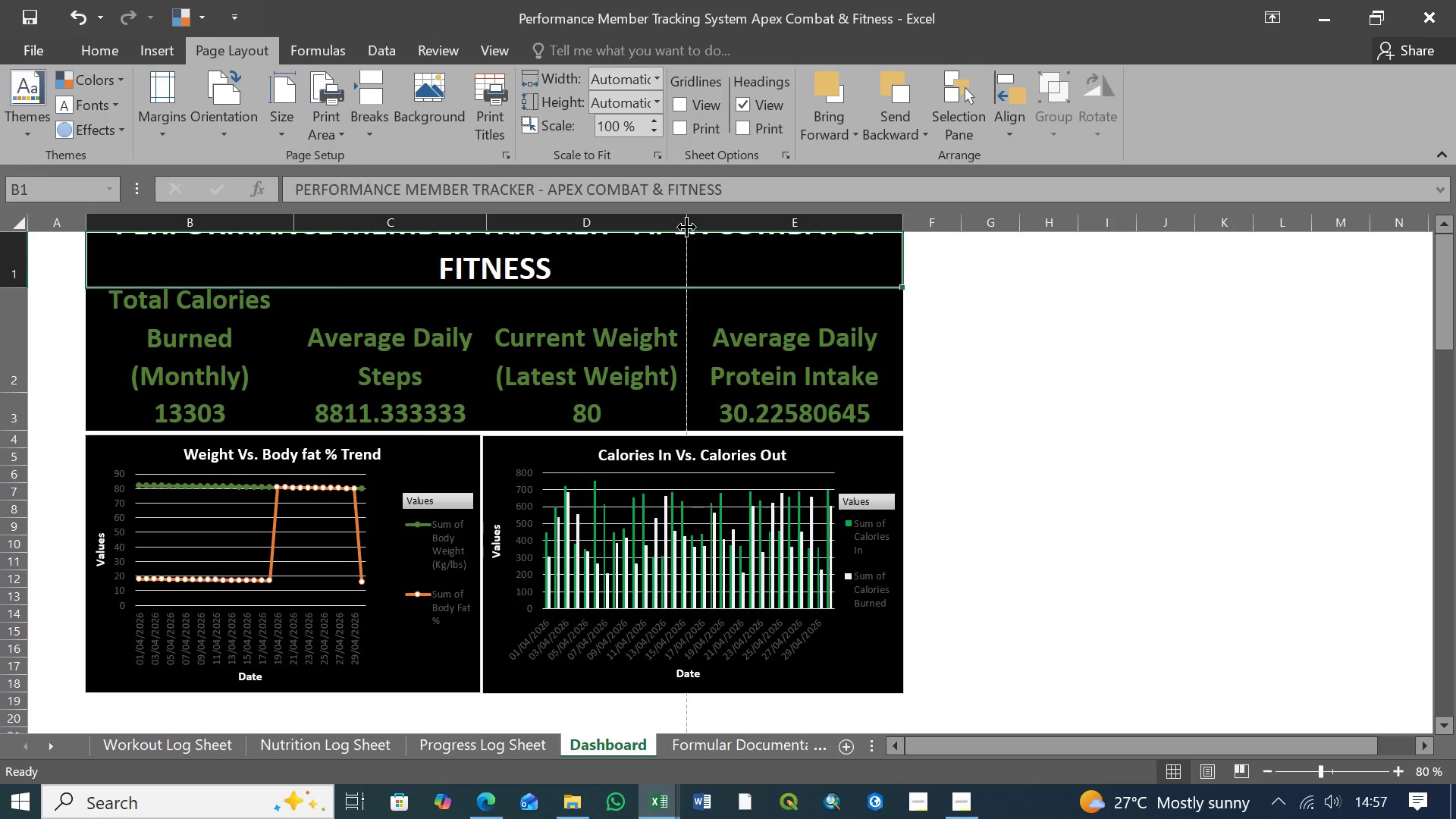 
left_click_drag(start_coordinate=[686, 226], to_coordinate=[647, 226])
 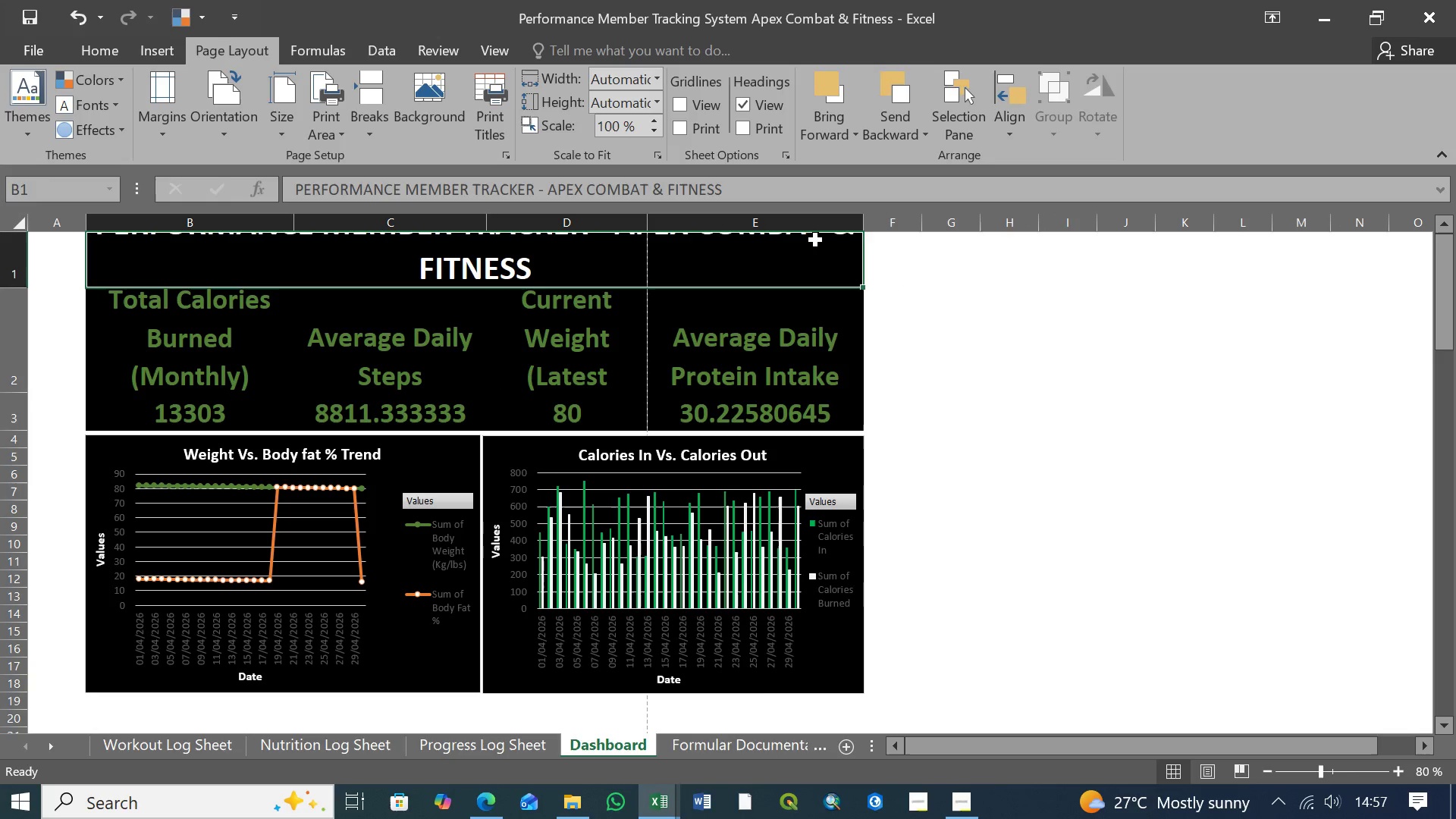 
left_click_drag(start_coordinate=[864, 224], to_coordinate=[803, 226])
 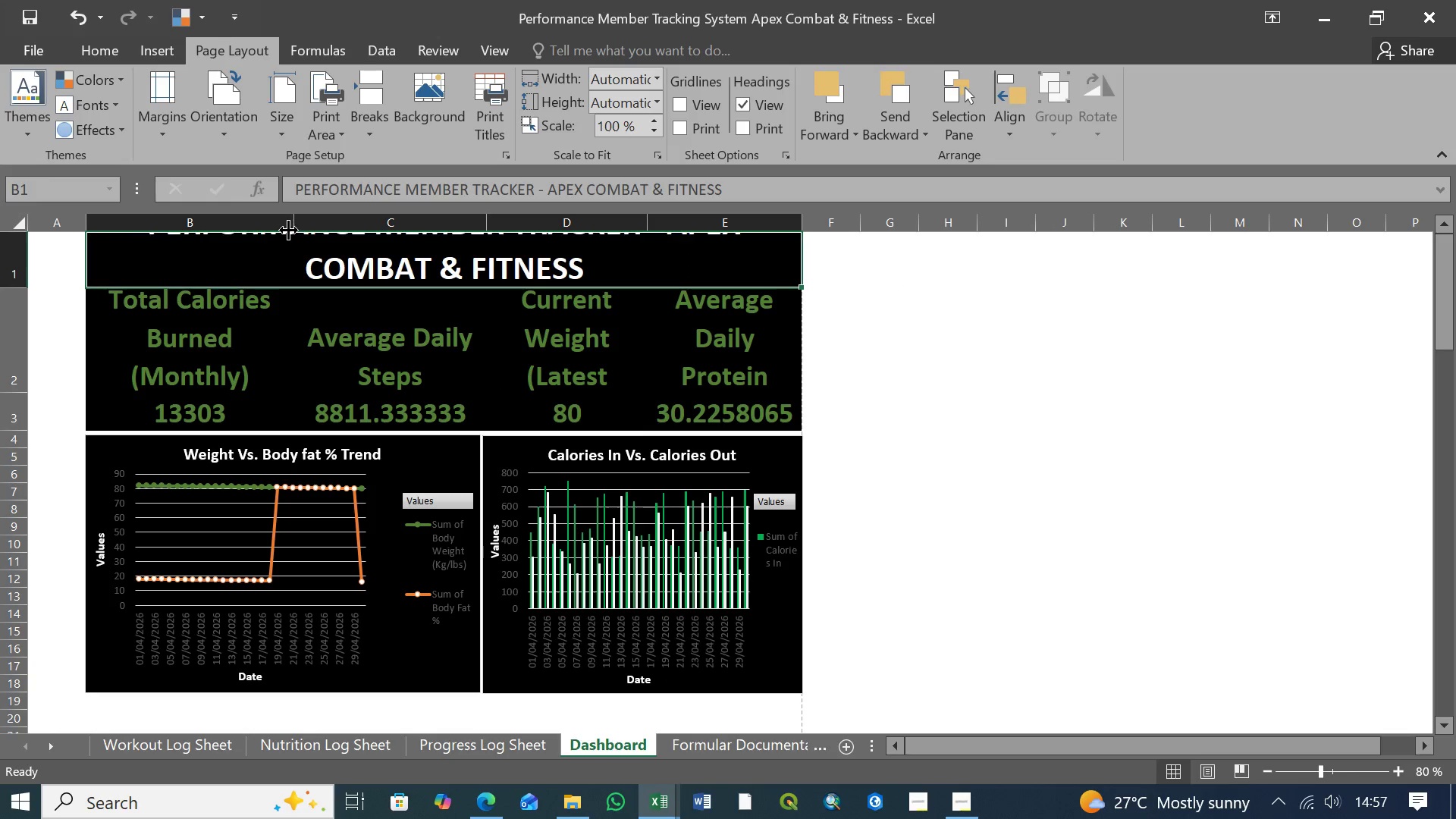 
left_click_drag(start_coordinate=[295, 220], to_coordinate=[258, 220])
 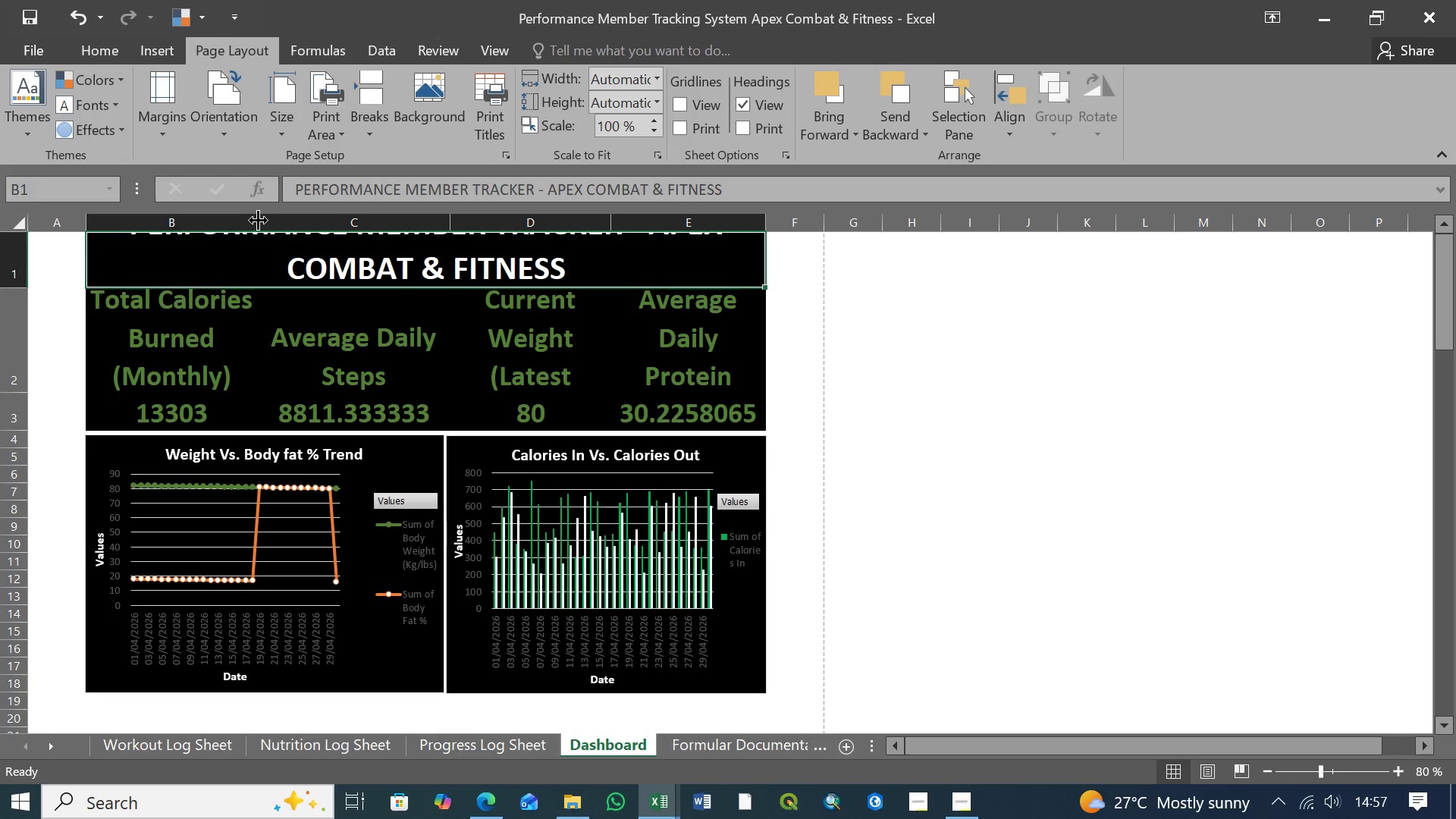 
wait(9.28)
 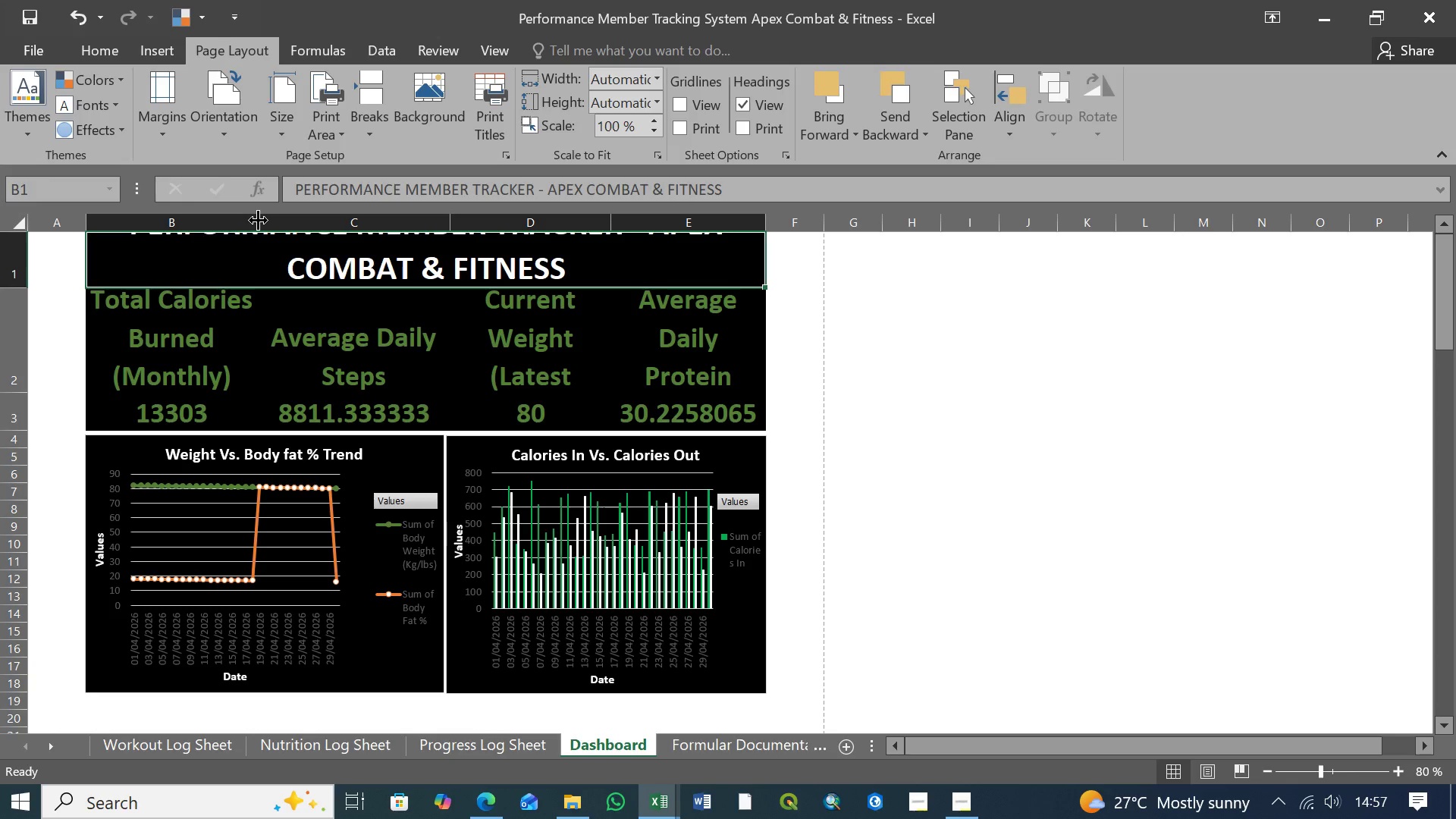 
scroll: coordinate [414, 375], scroll_direction: up, amount: 4.0
 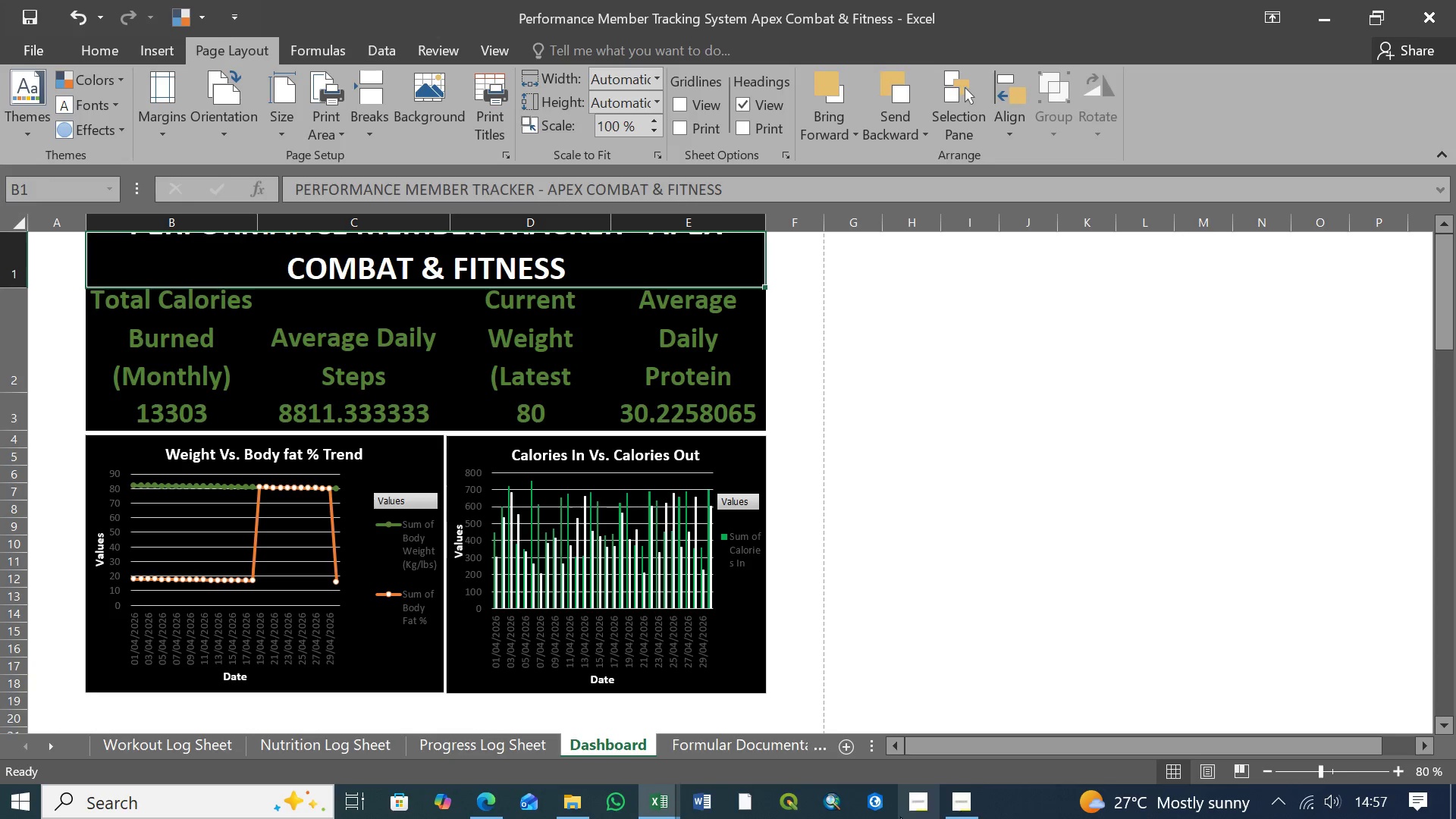 
left_click([965, 805])